 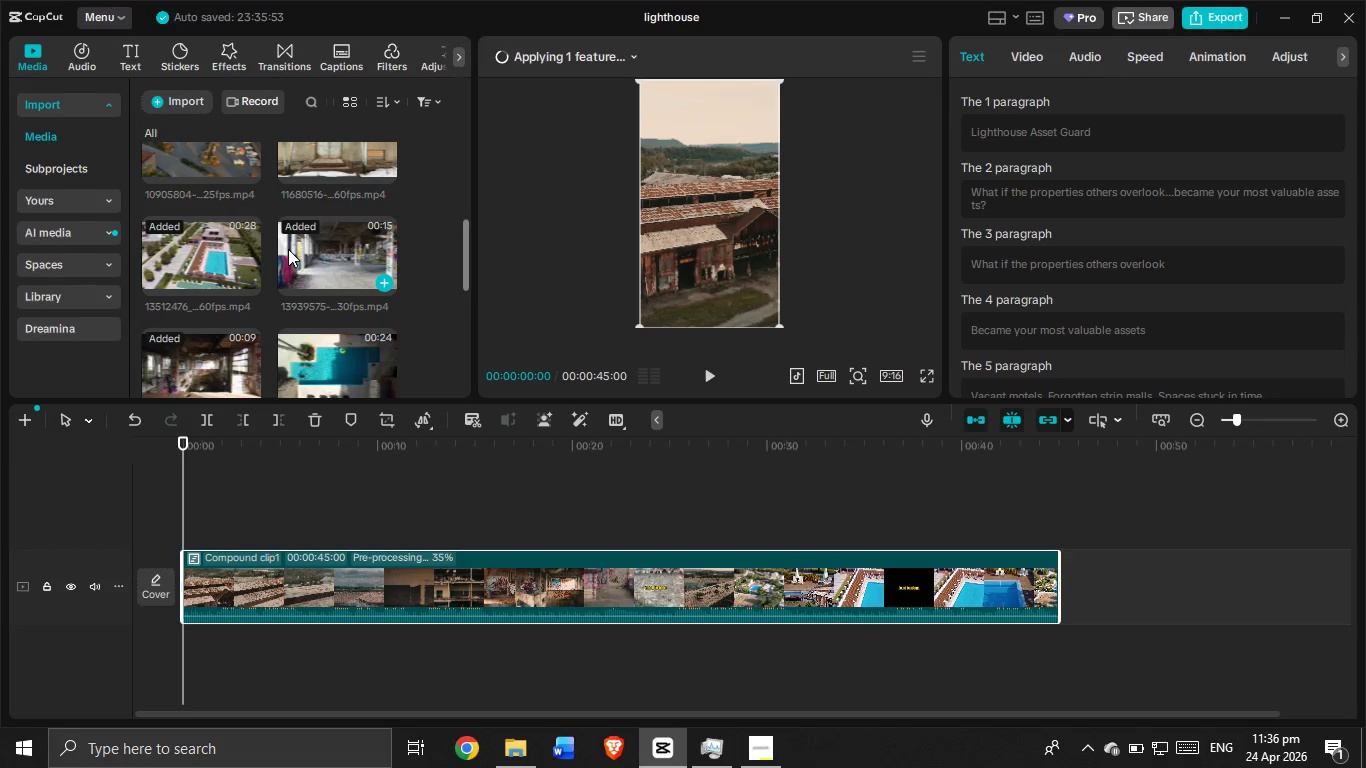 
scroll: coordinate [288, 249], scroll_direction: down, amount: 2.0
 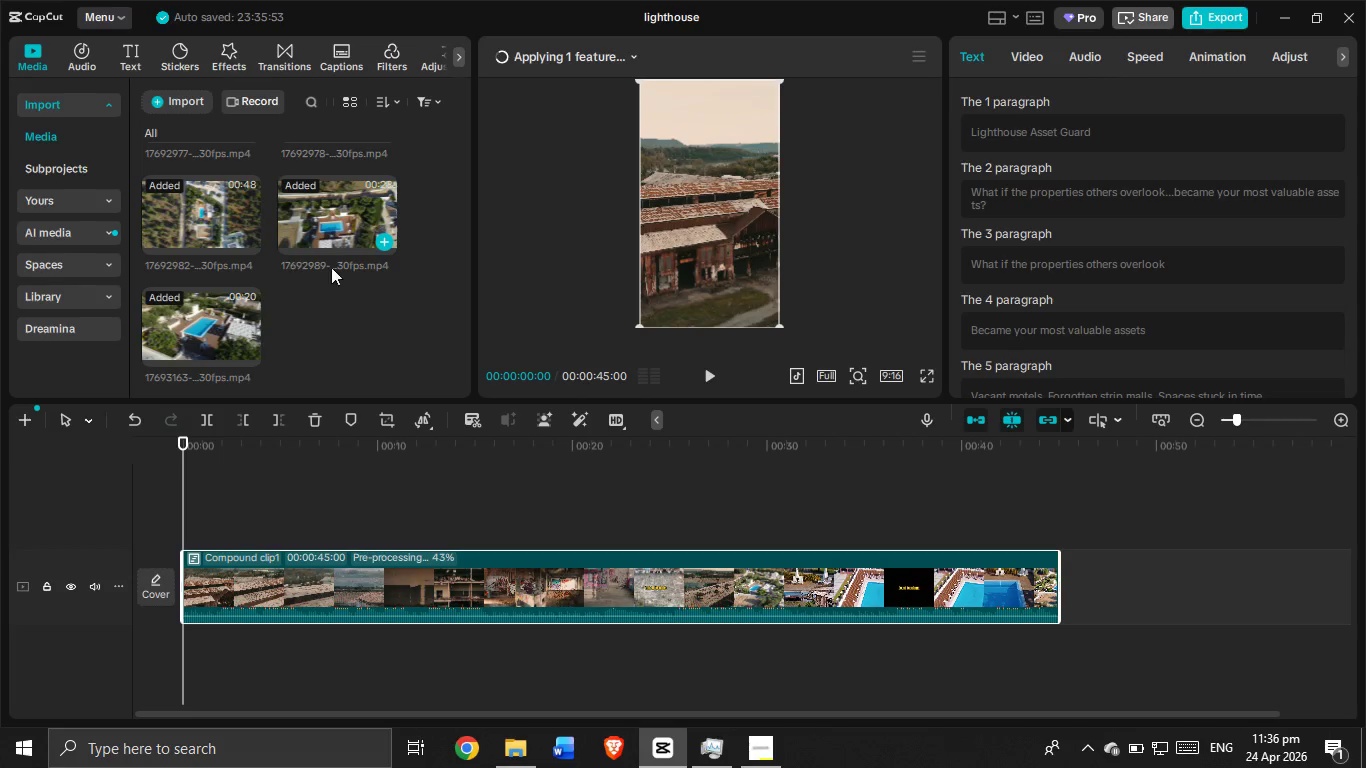 
scroll: coordinate [376, 295], scroll_direction: up, amount: 1.0
 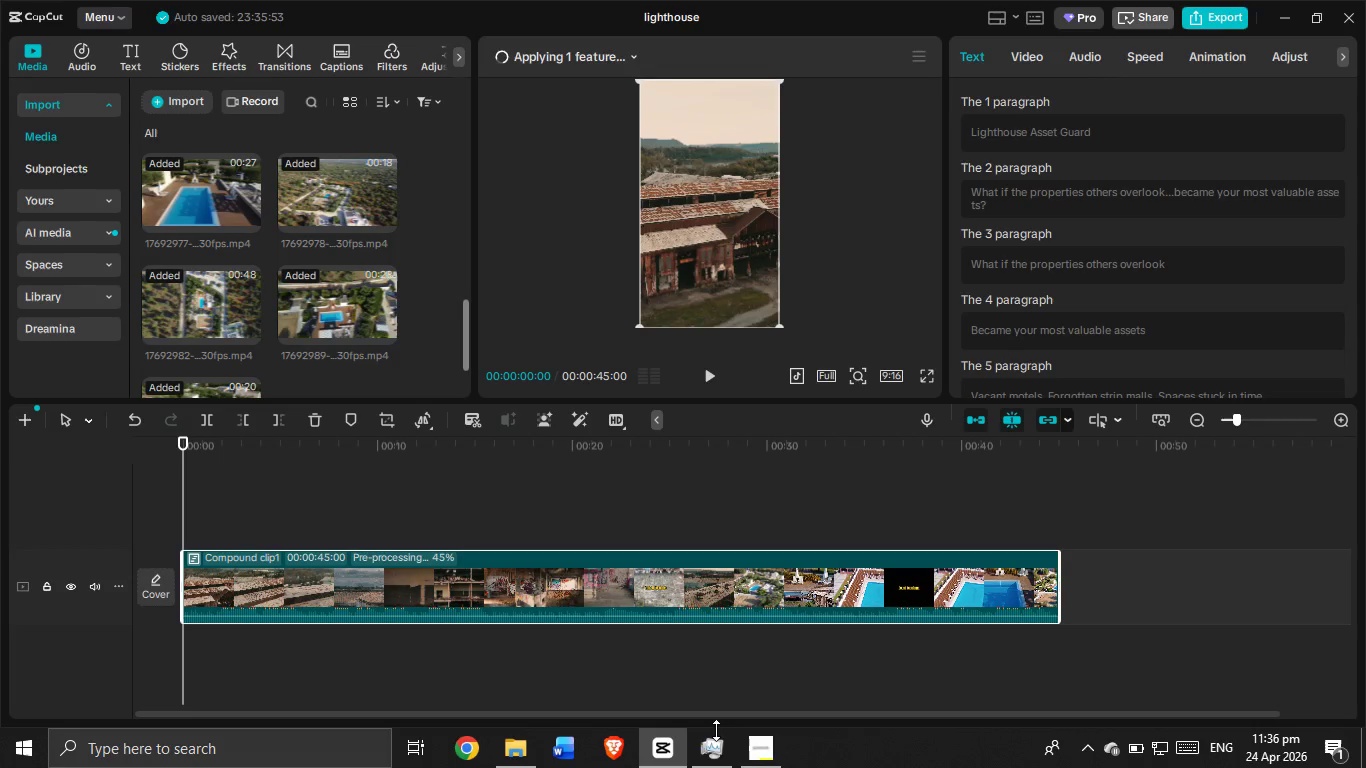 
left_click([716, 744])
 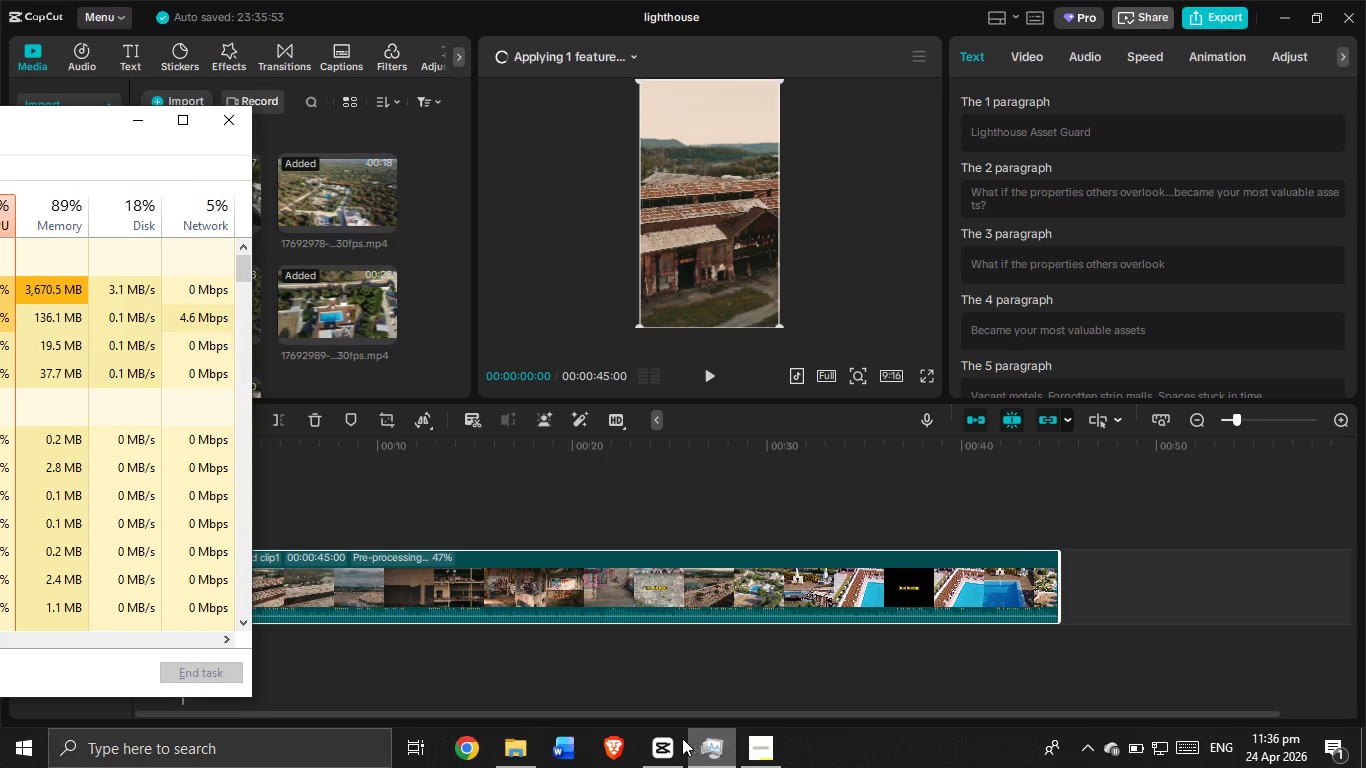 
left_click([676, 737])
 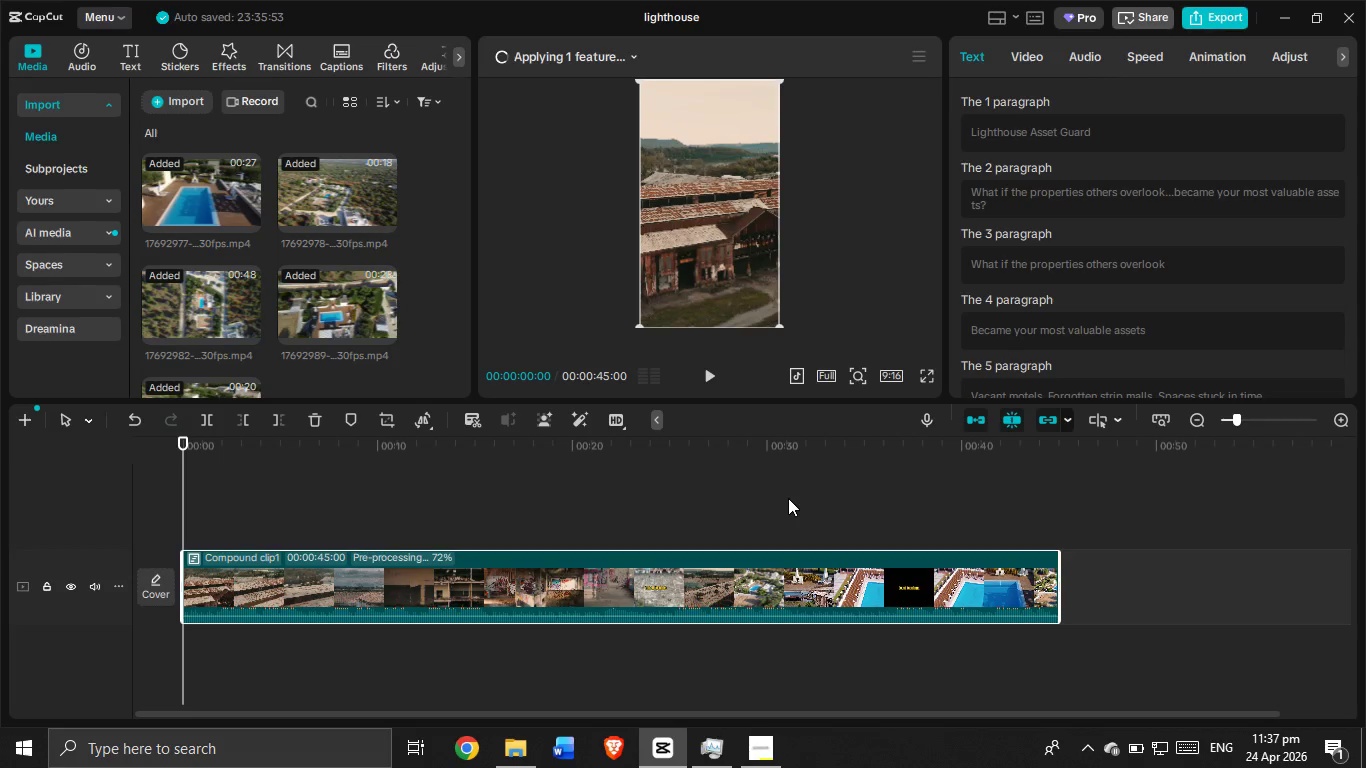 
wait(25.7)
 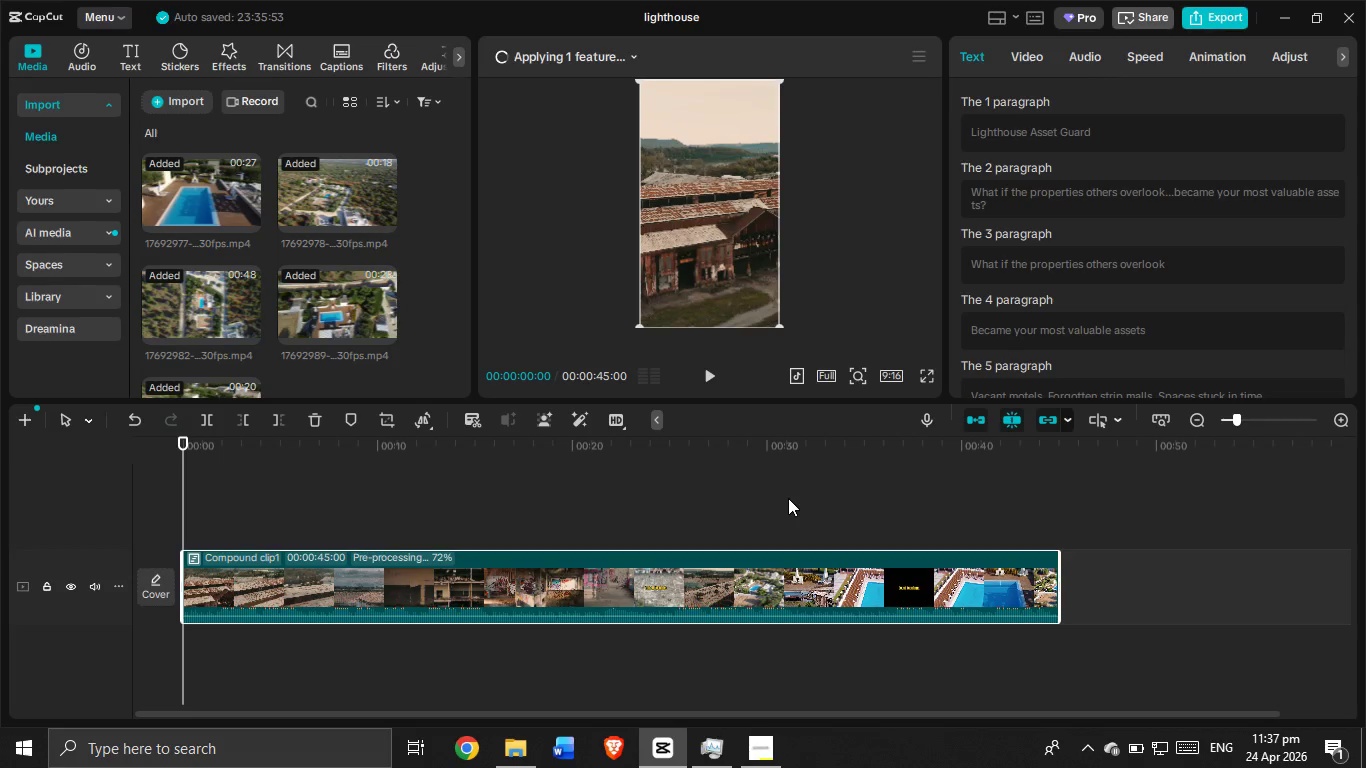 
left_click([710, 375])
 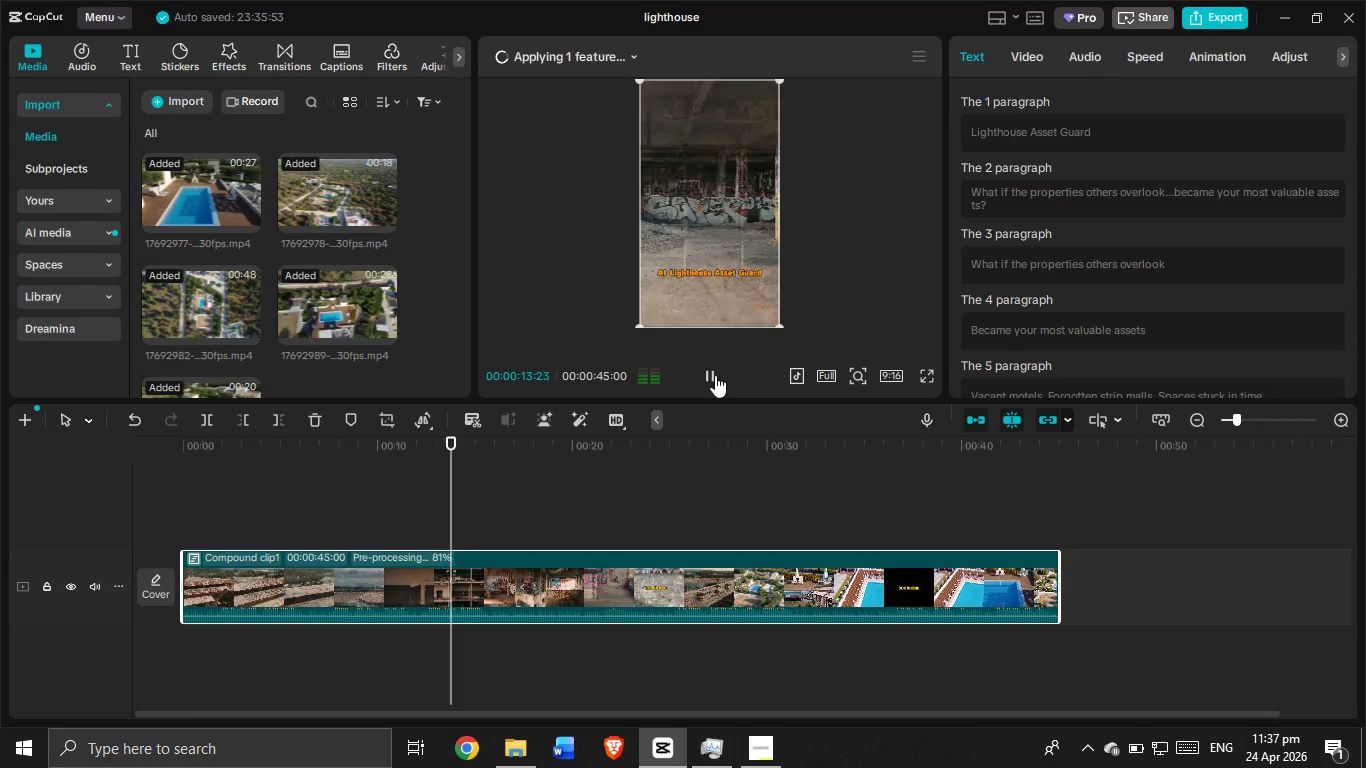 
wait(19.05)
 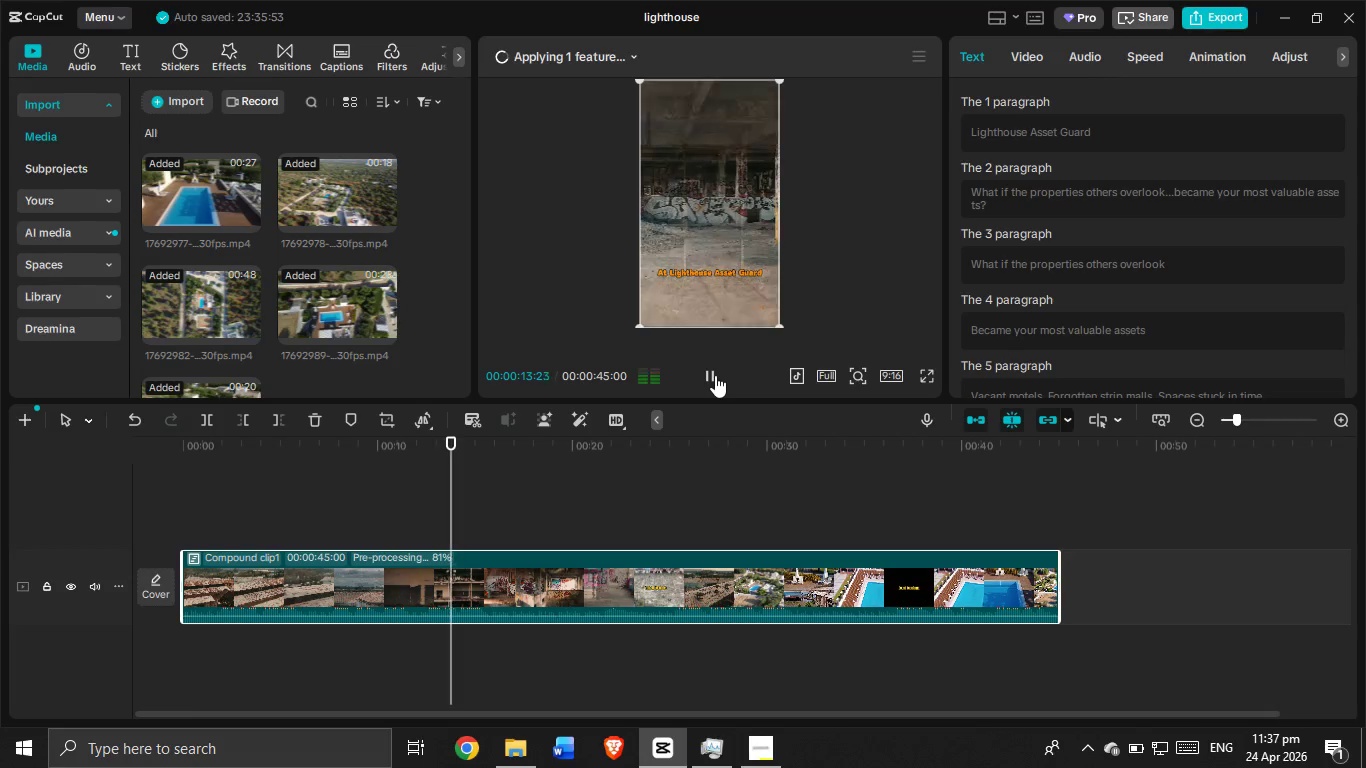 
left_click([763, 767])